 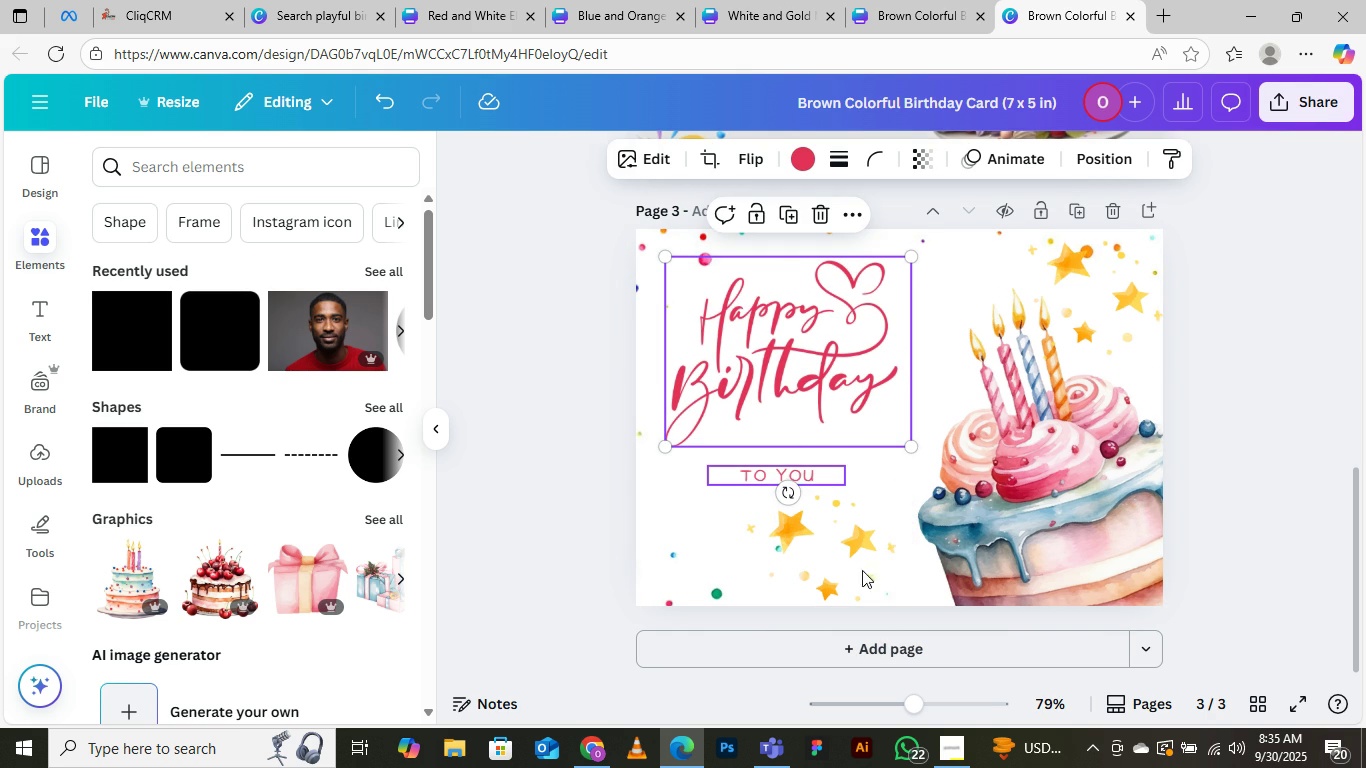 
mouse_move([931, 677])
 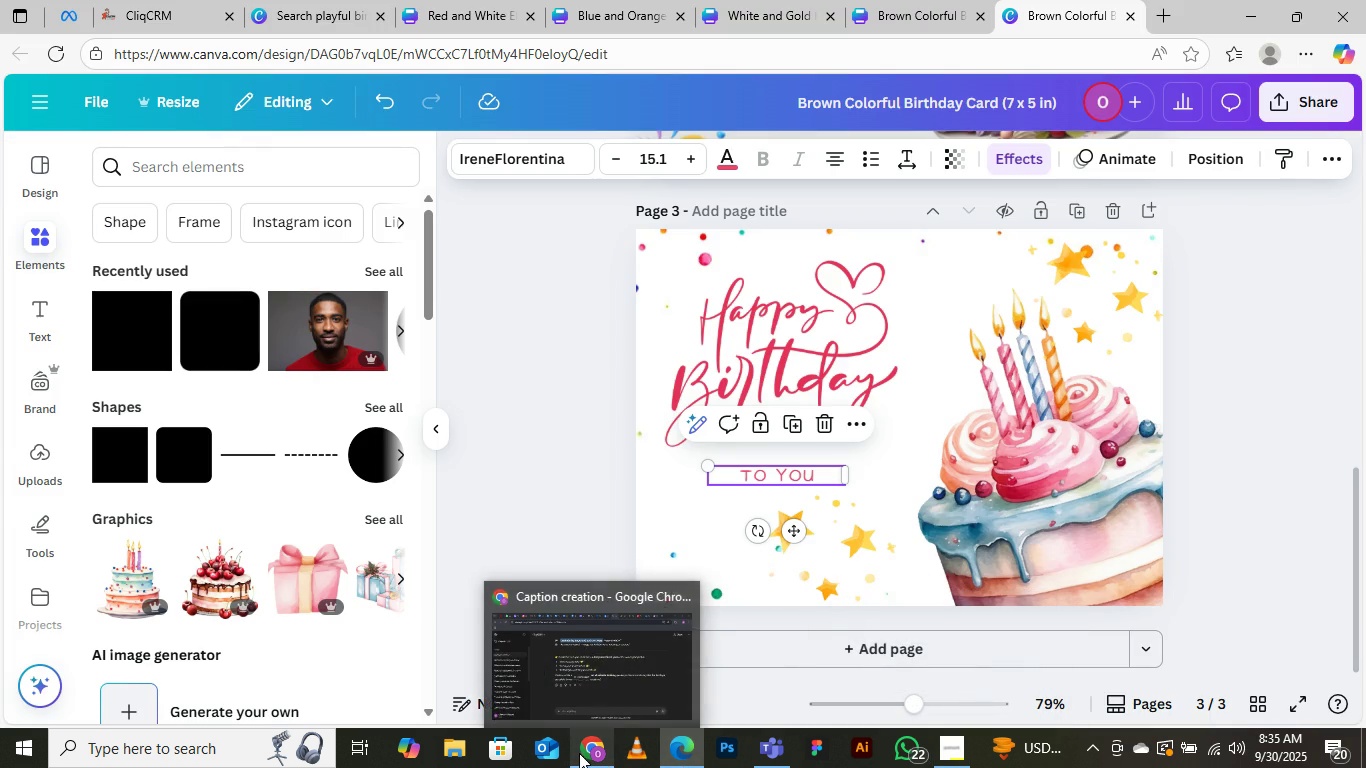 
left_click([597, 669])
 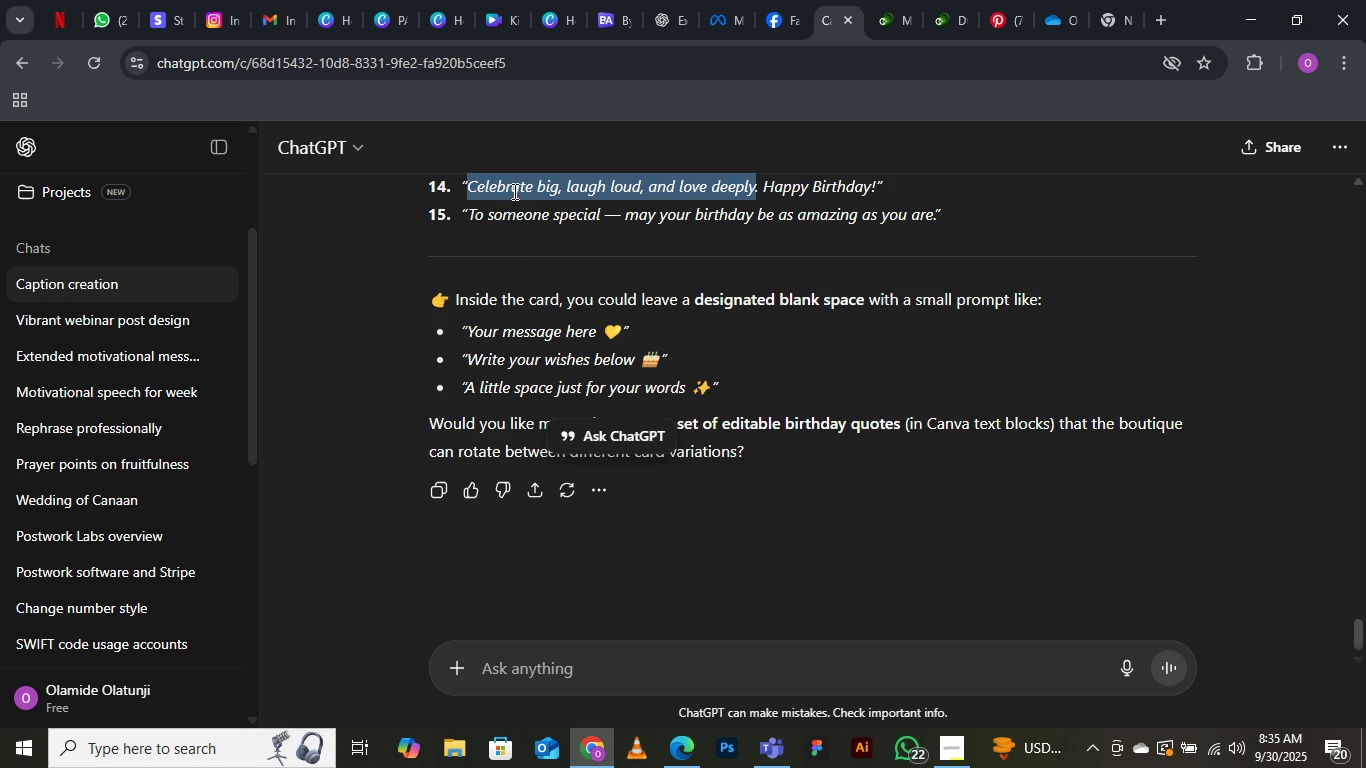 
right_click([513, 191])
 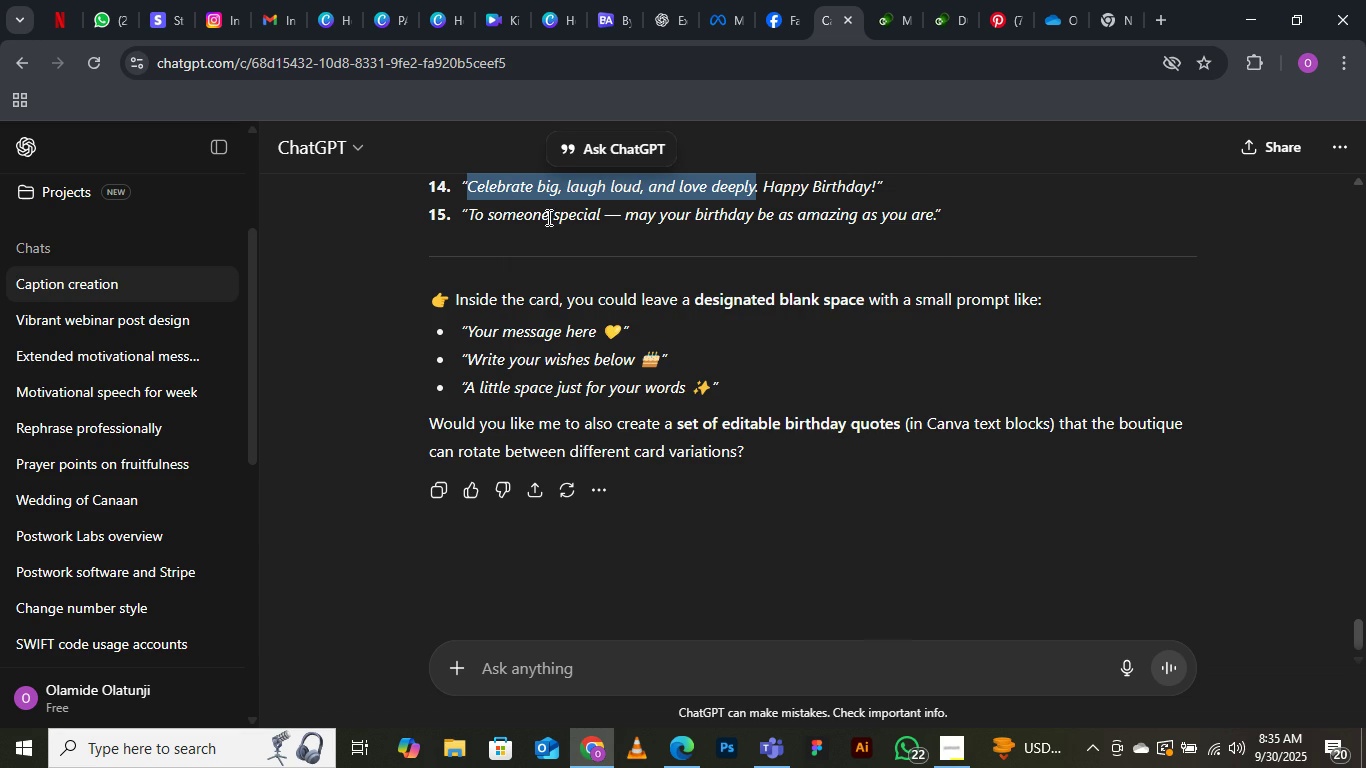 
left_click([547, 217])
 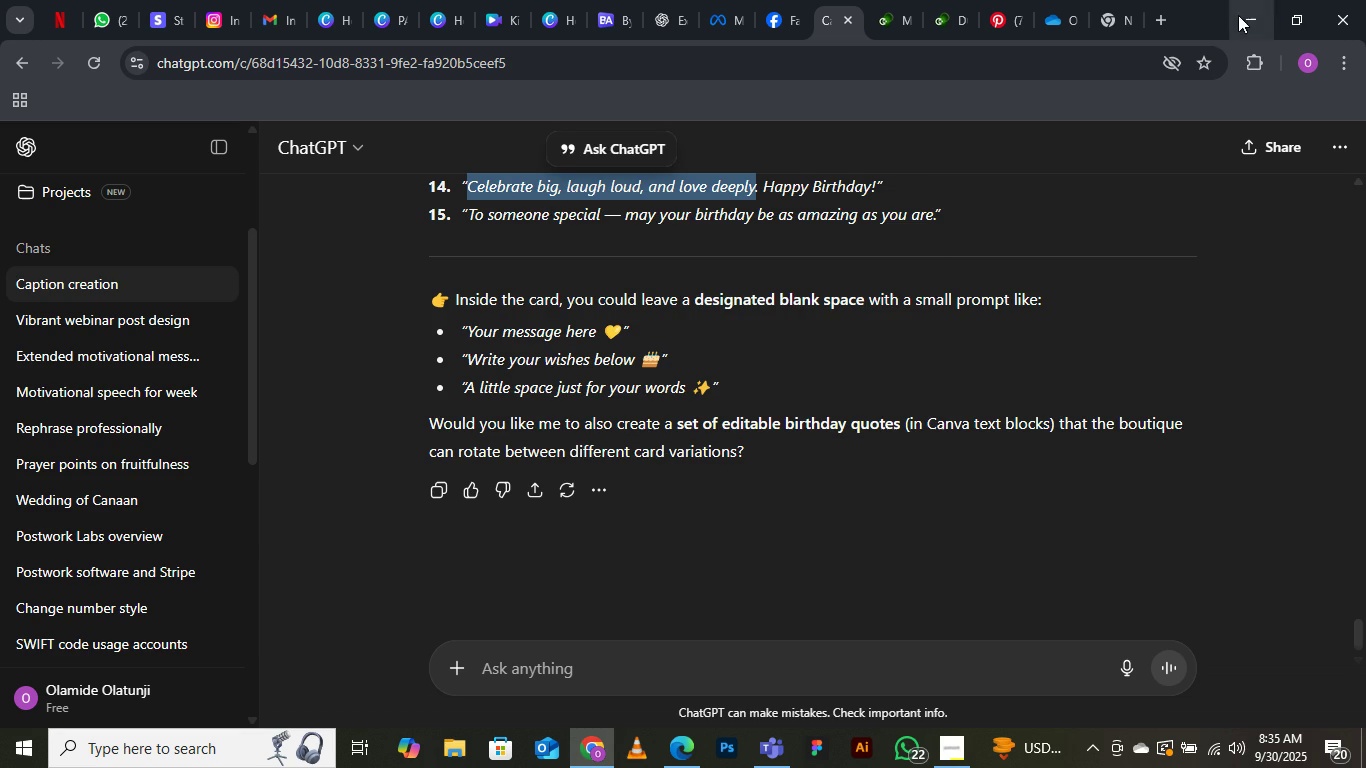 
left_click([1249, 15])
 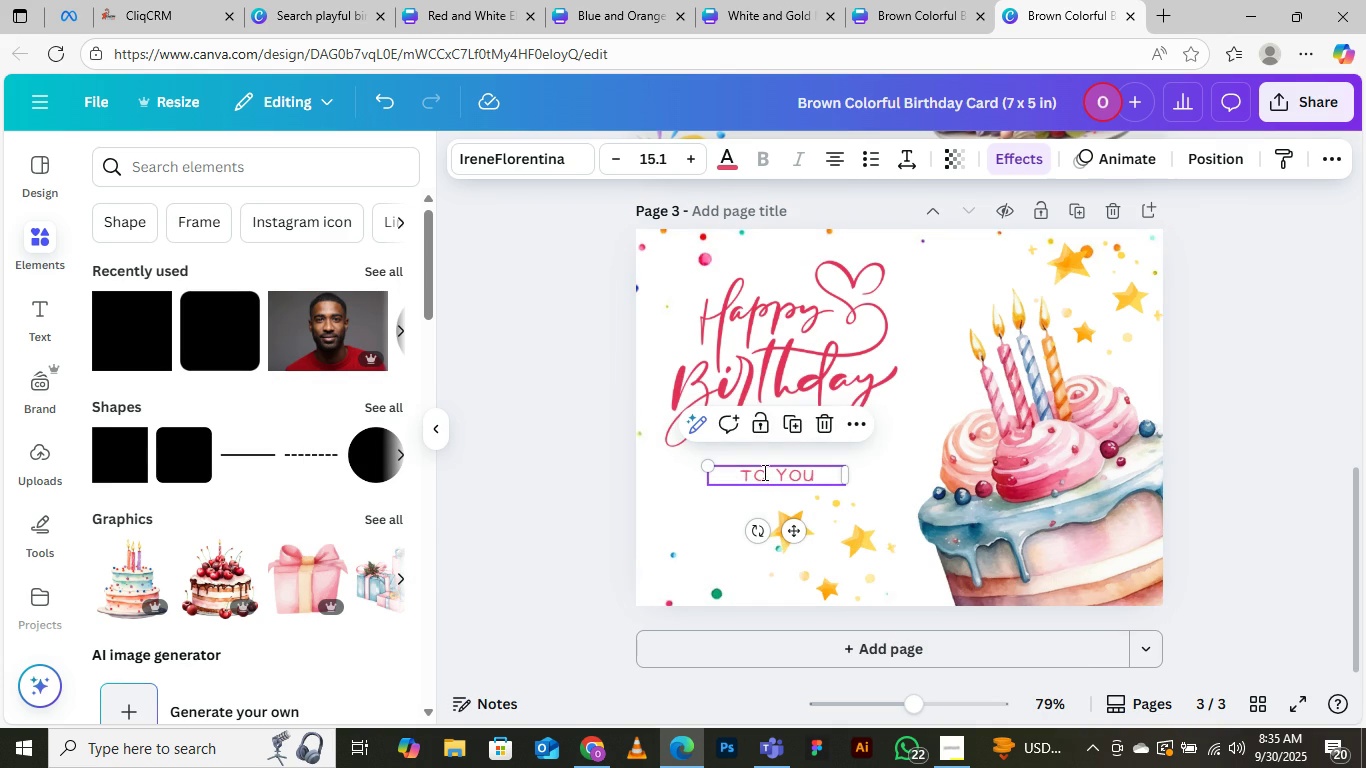 
double_click([763, 472])